 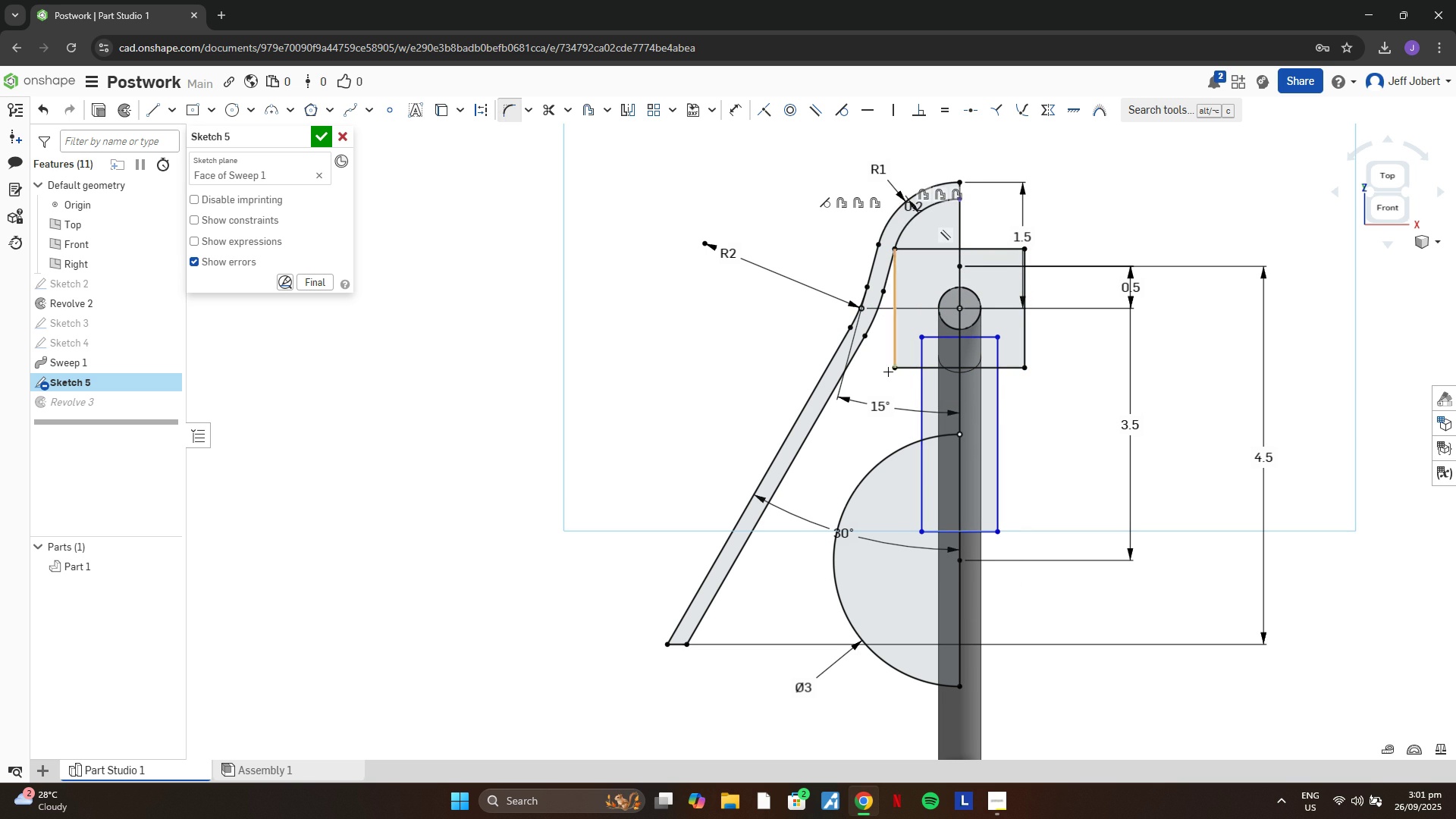 
left_click([893, 369])
 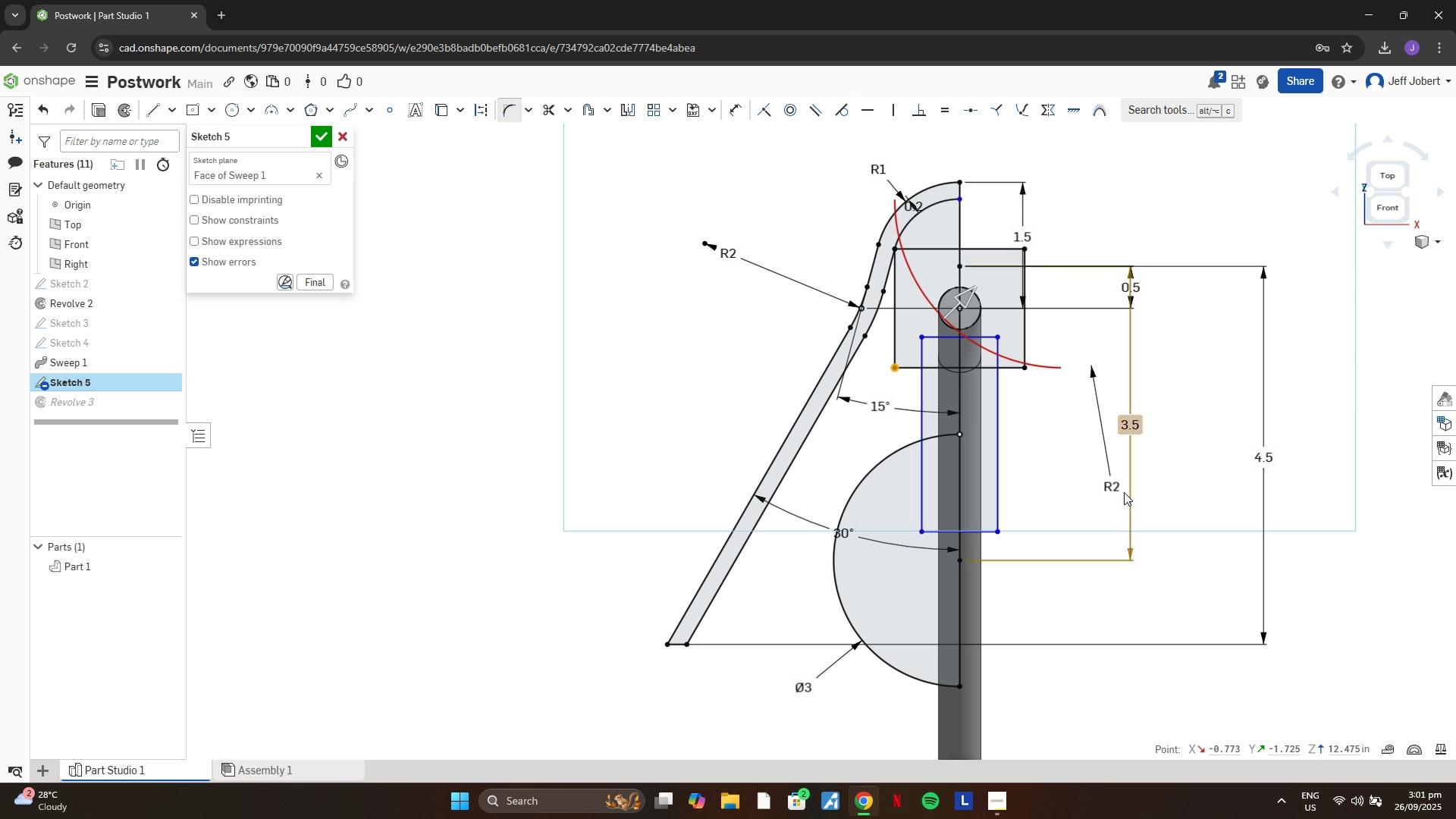 
double_click([1119, 493])
 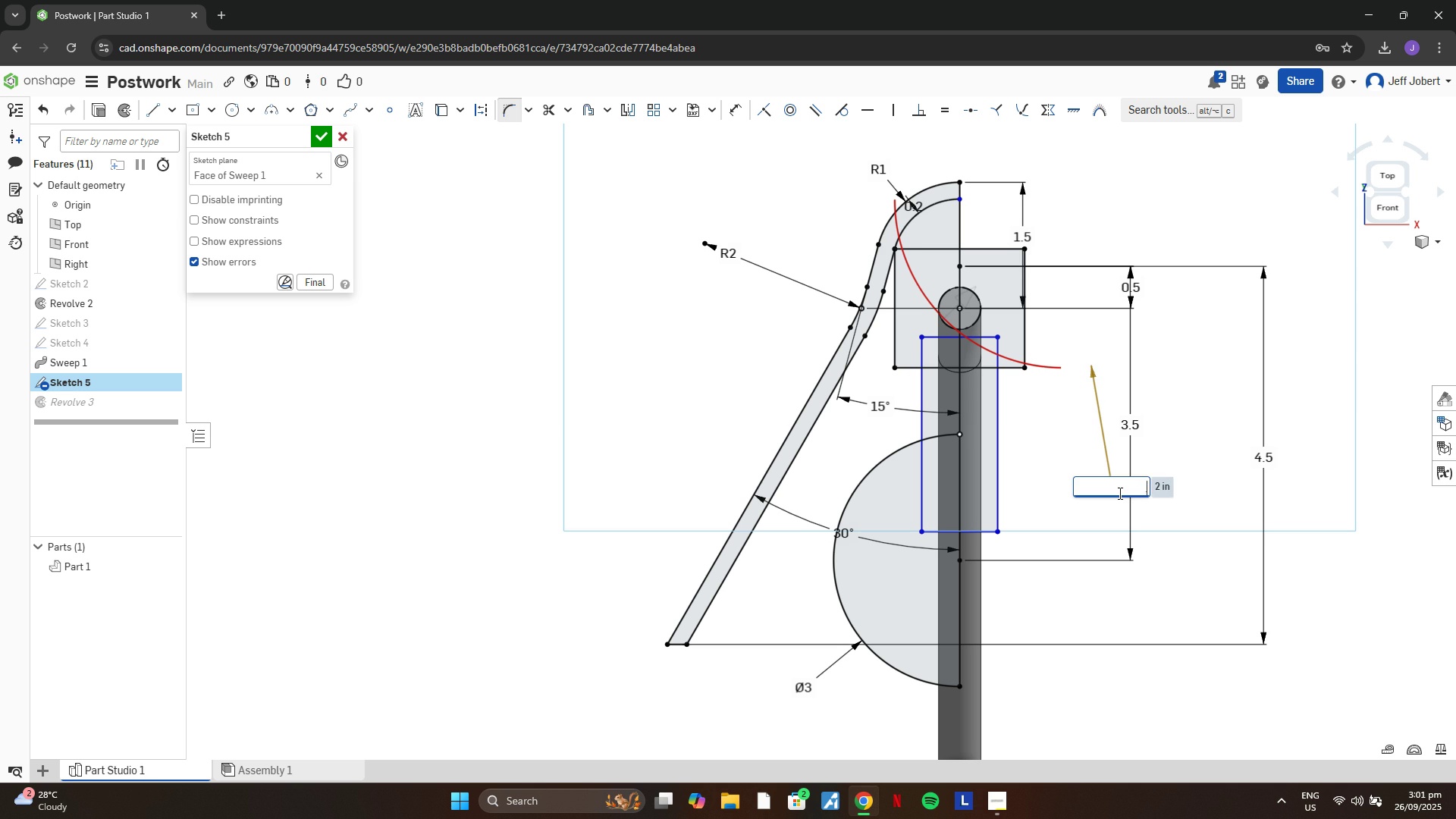 
key(Period)
 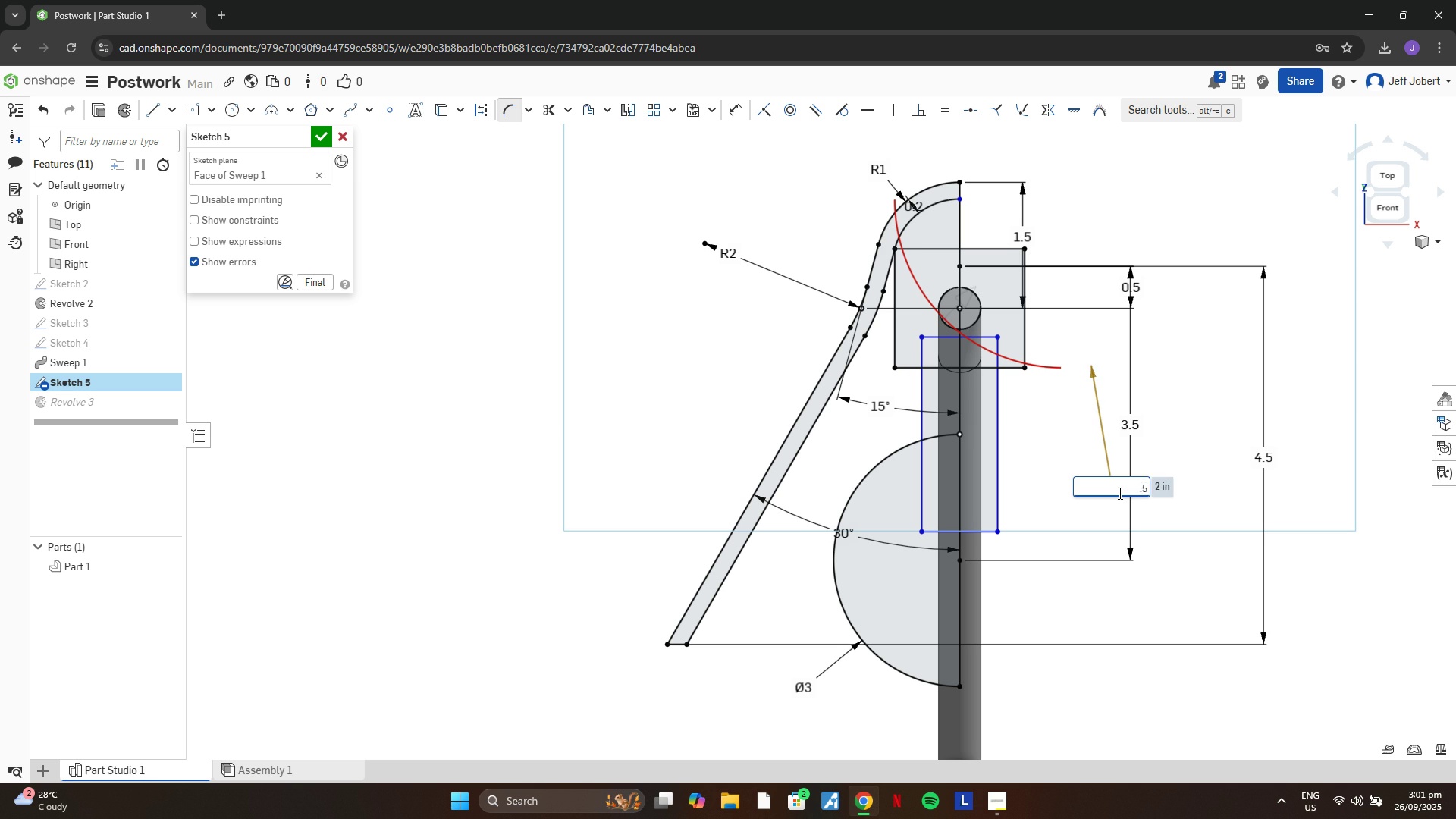 
key(5)
 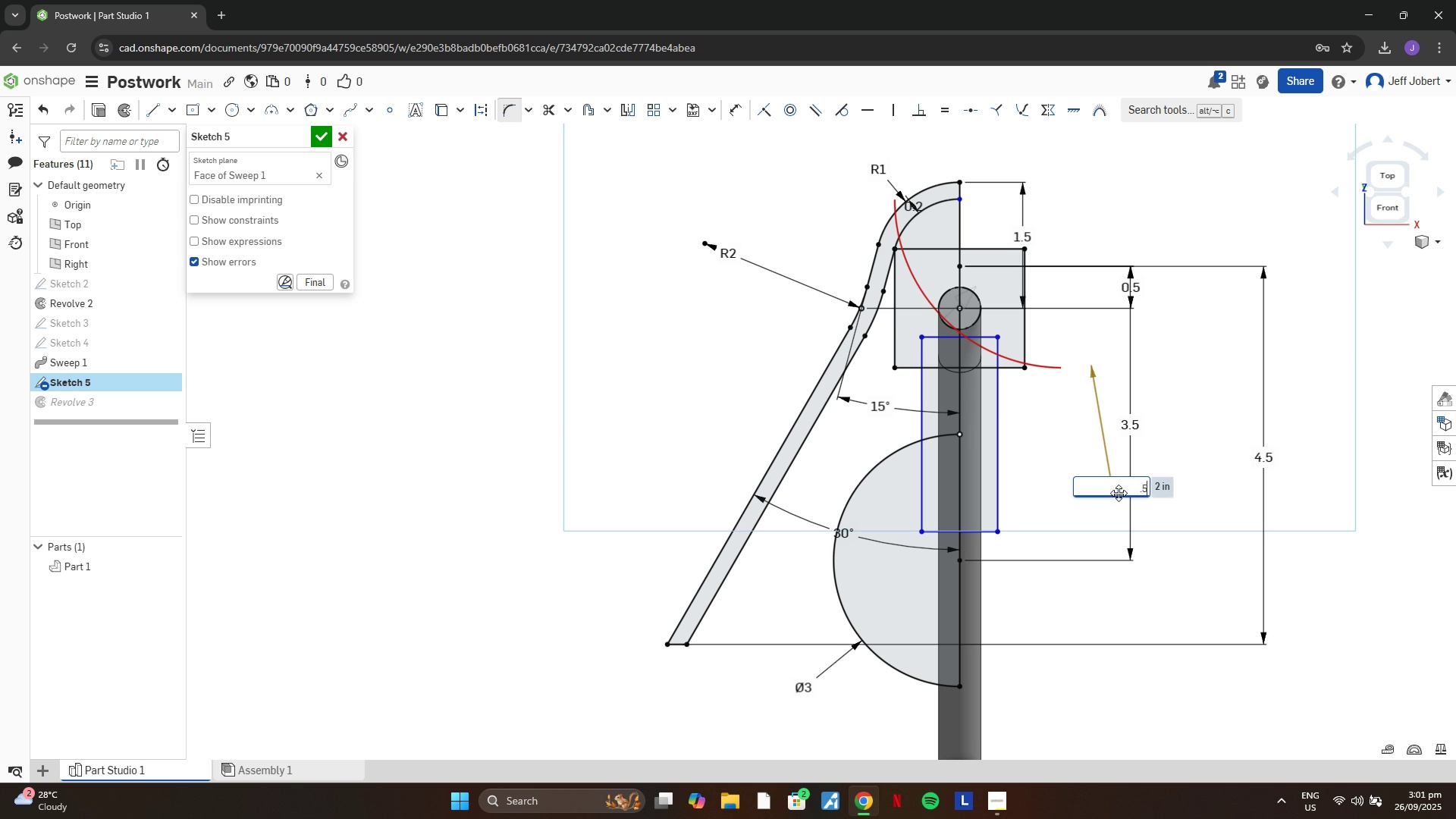 
key(Enter)
 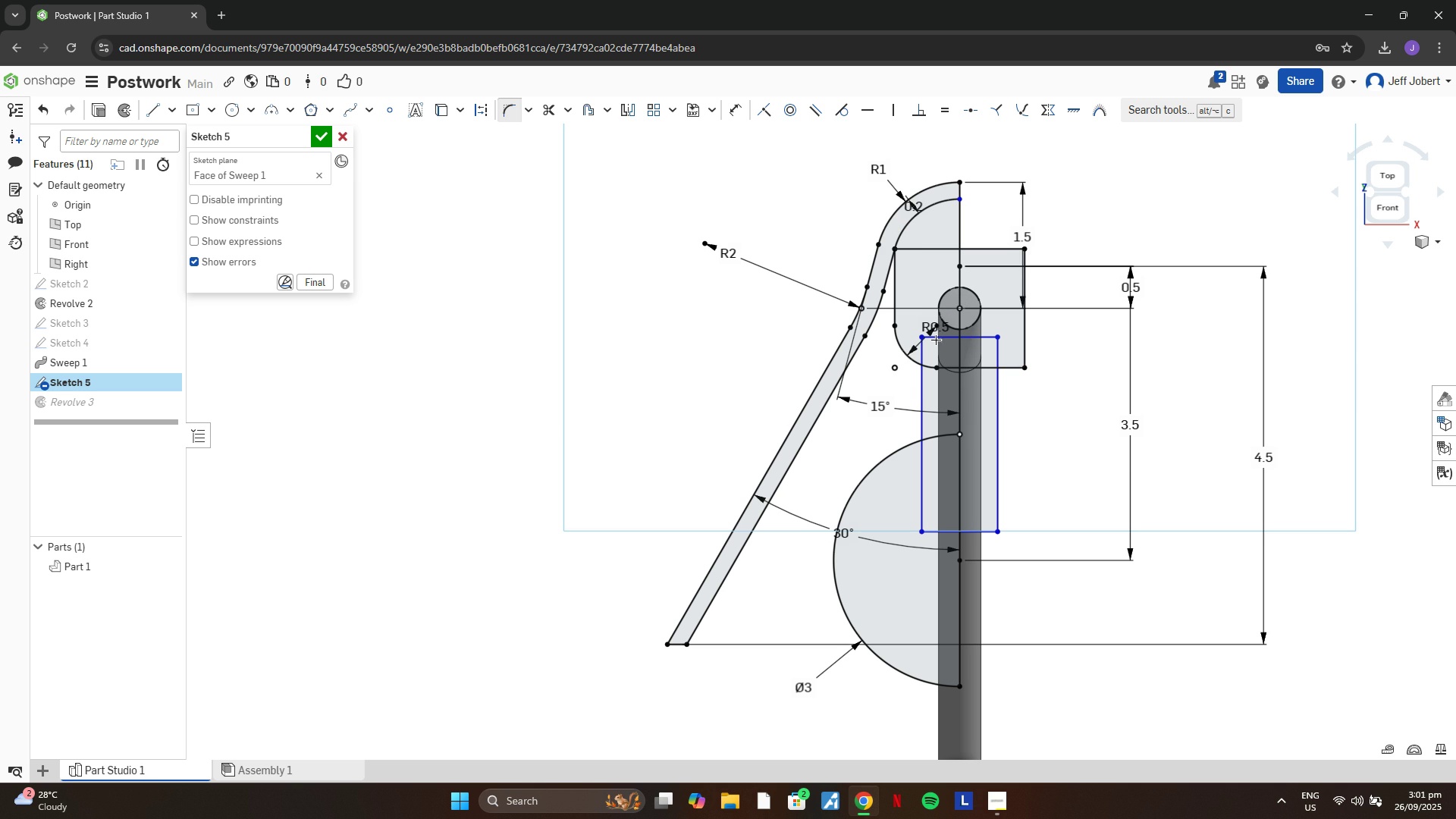 
double_click([927, 328])
 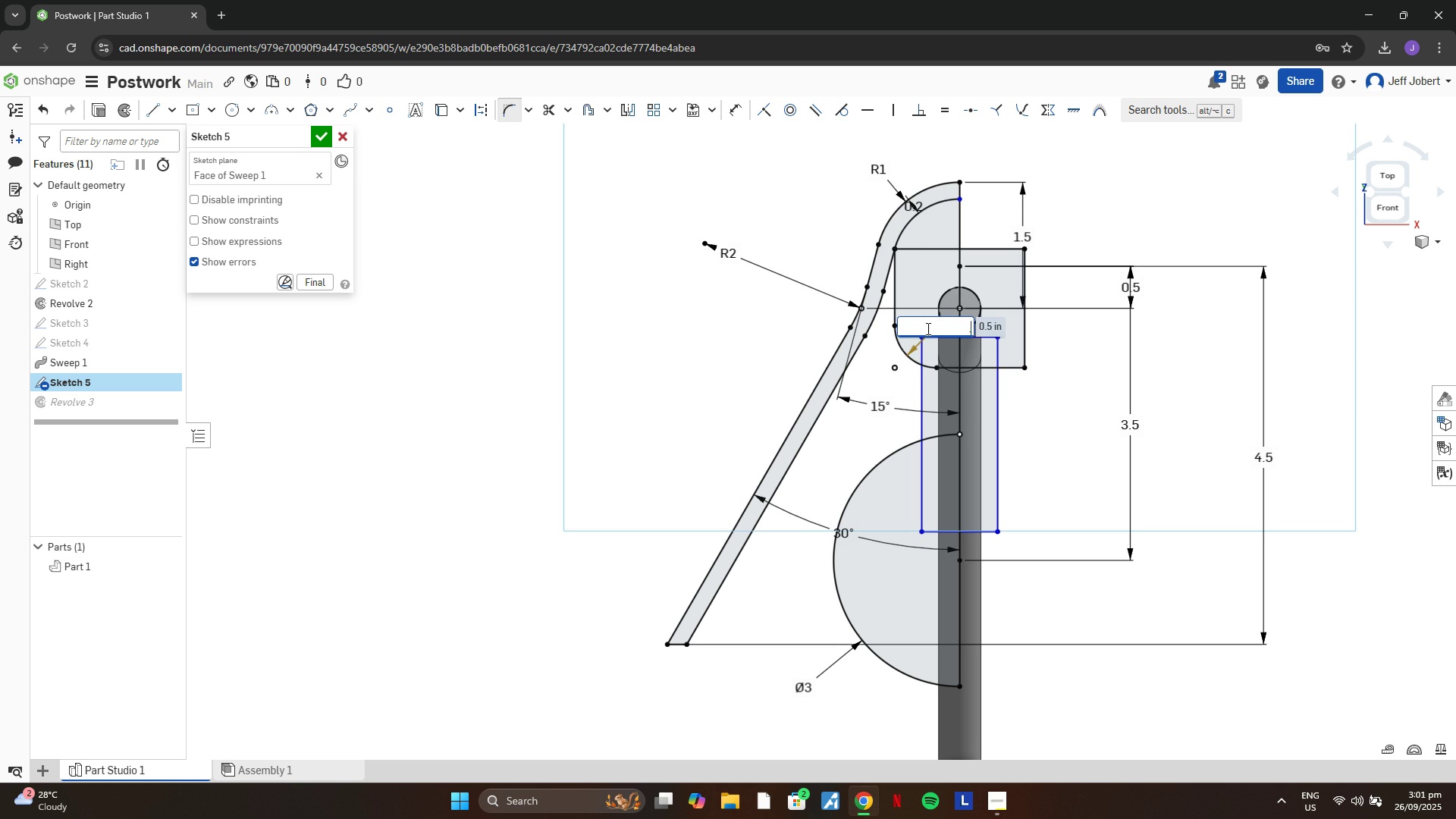 
key(Period)
 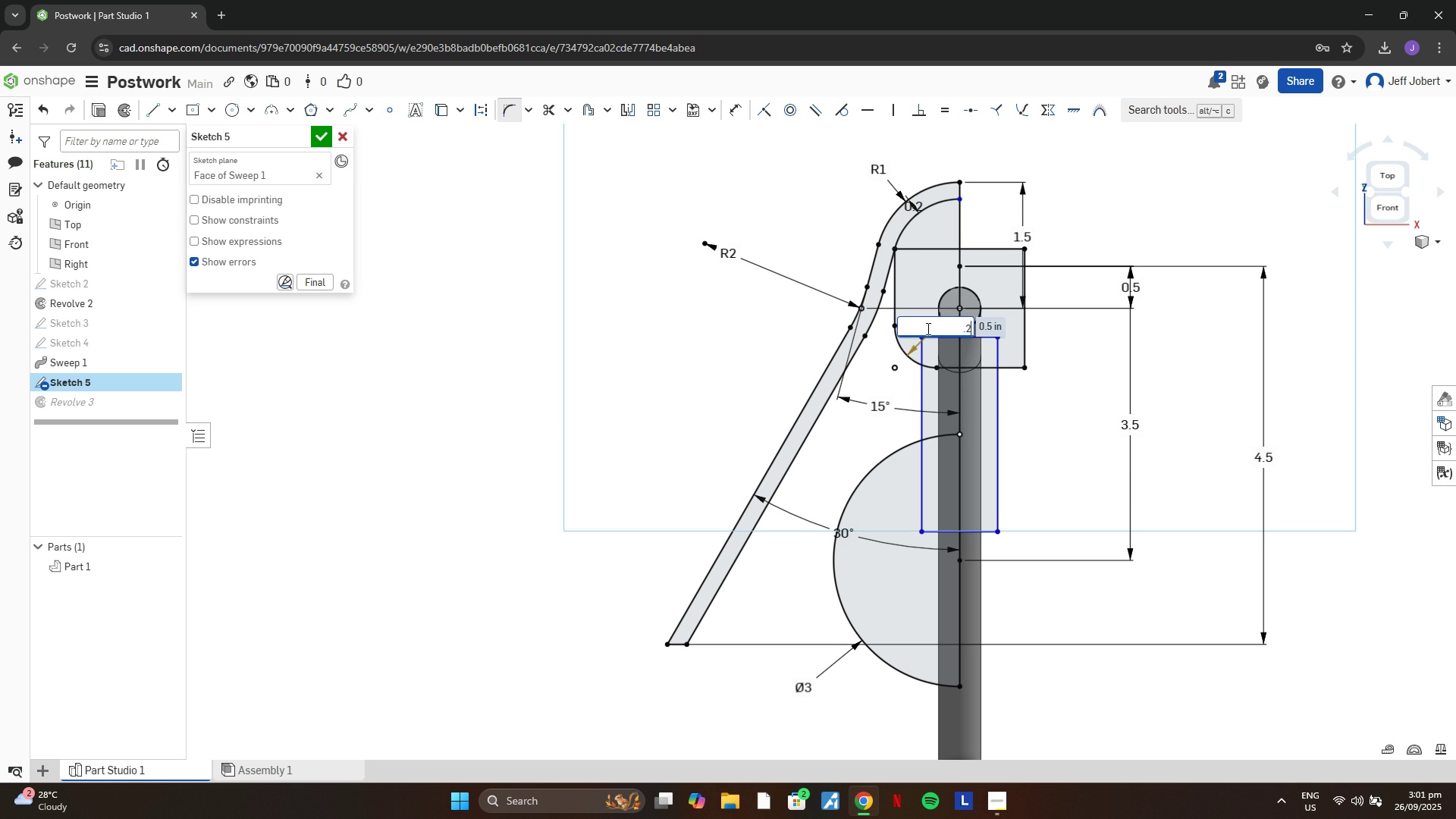 
key(2)
 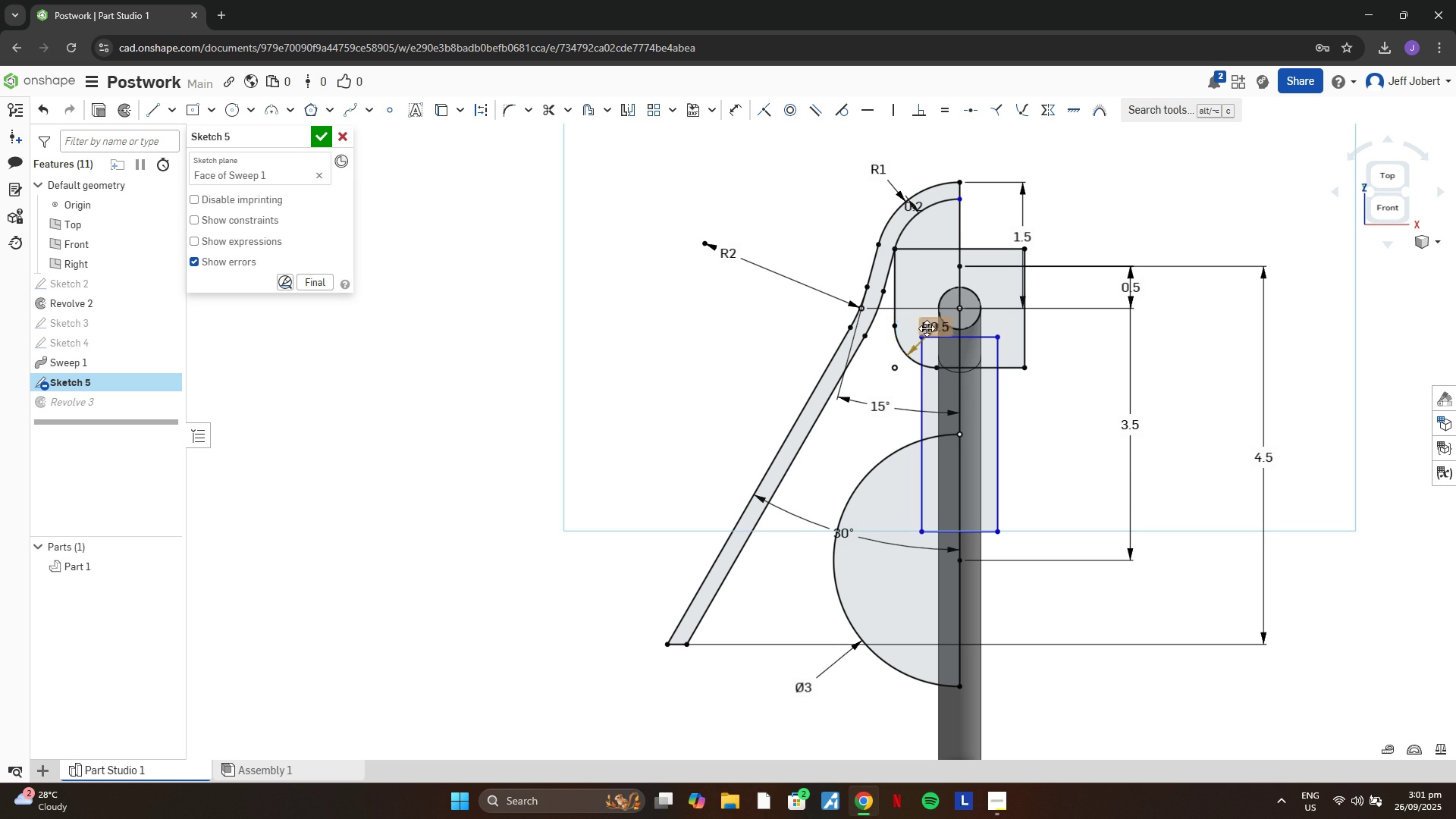 
key(Enter)
 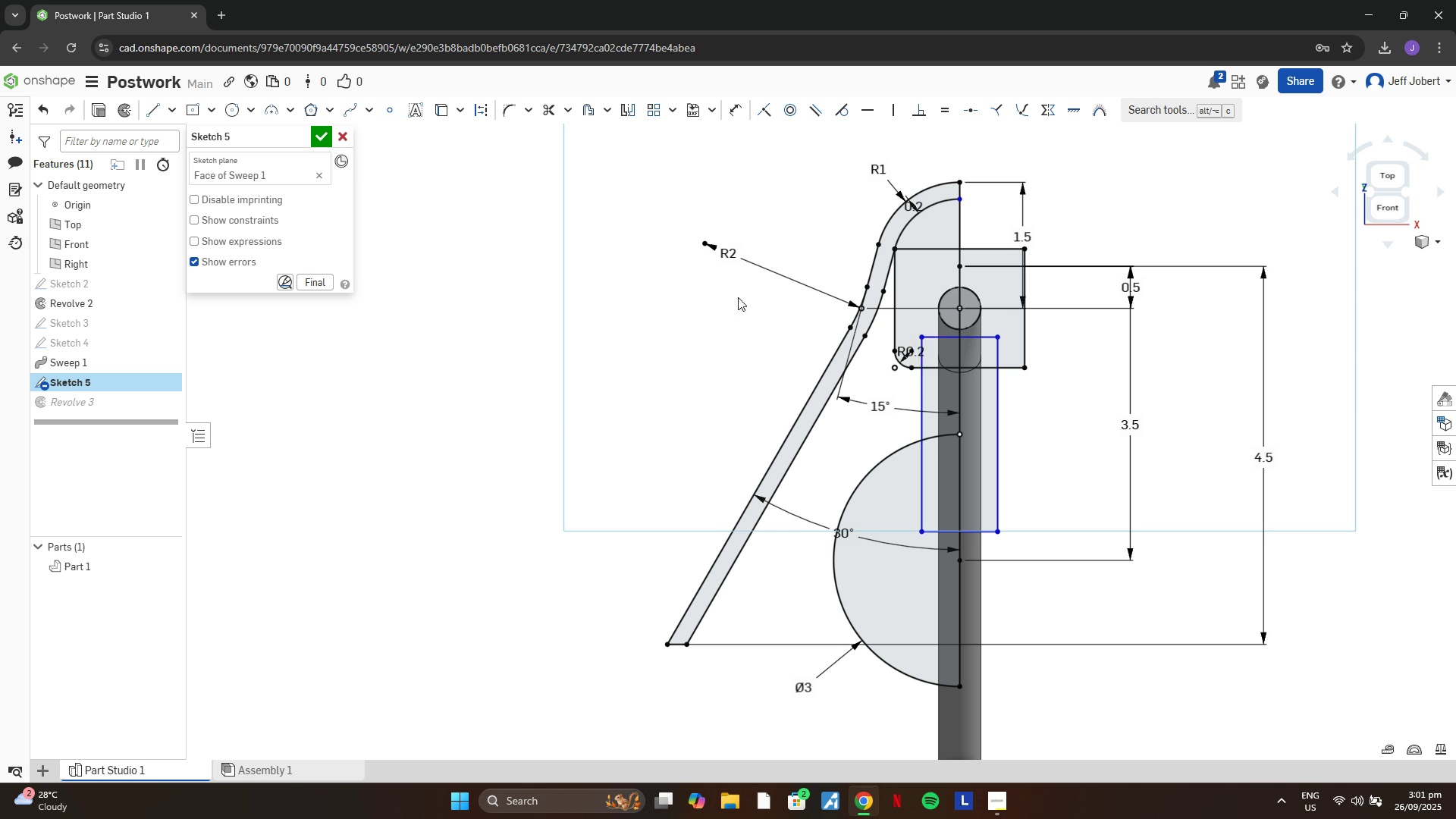 
scroll: coordinate [868, 375], scroll_direction: up, amount: 1.0
 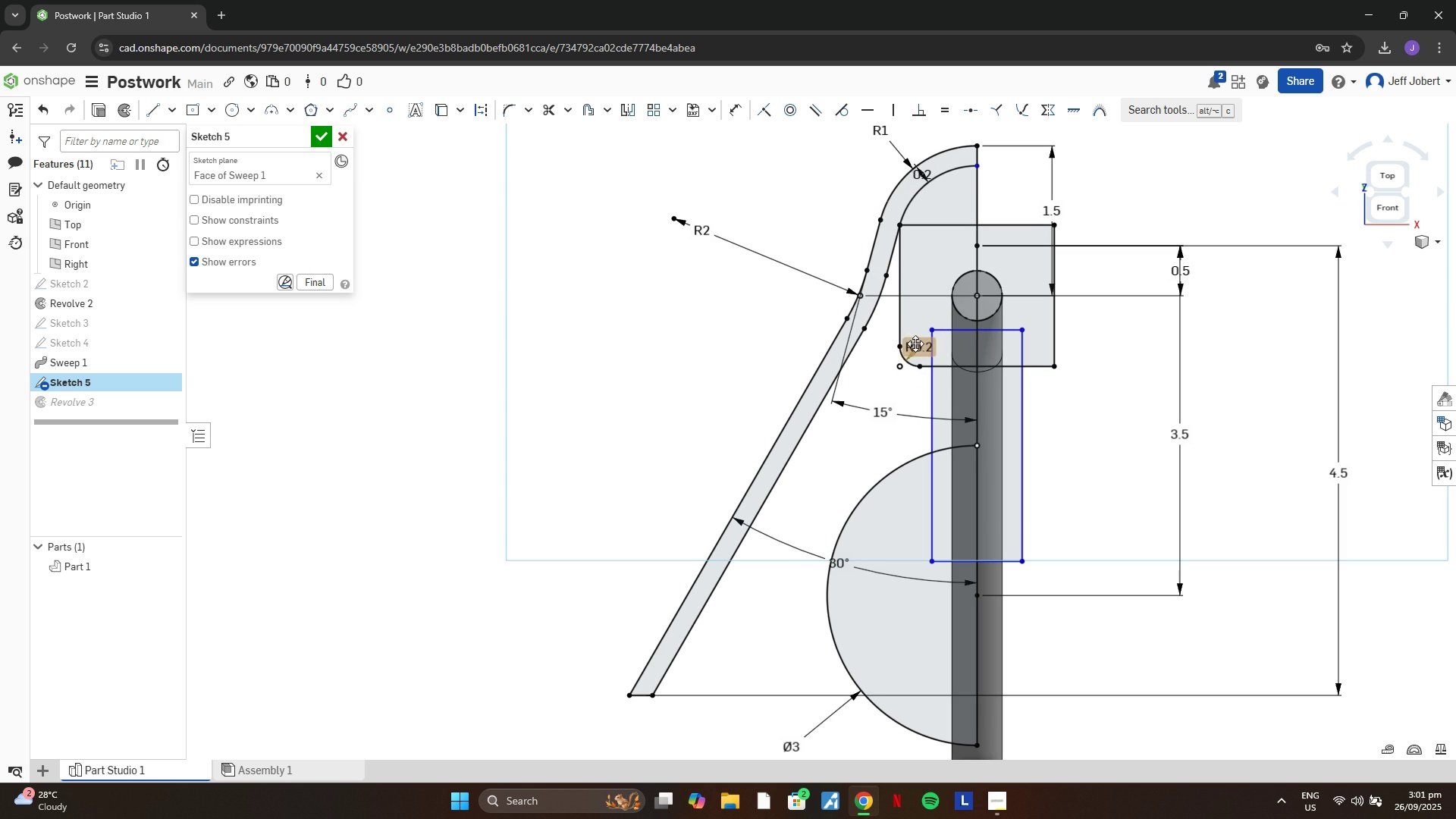 
double_click([915, 344])
 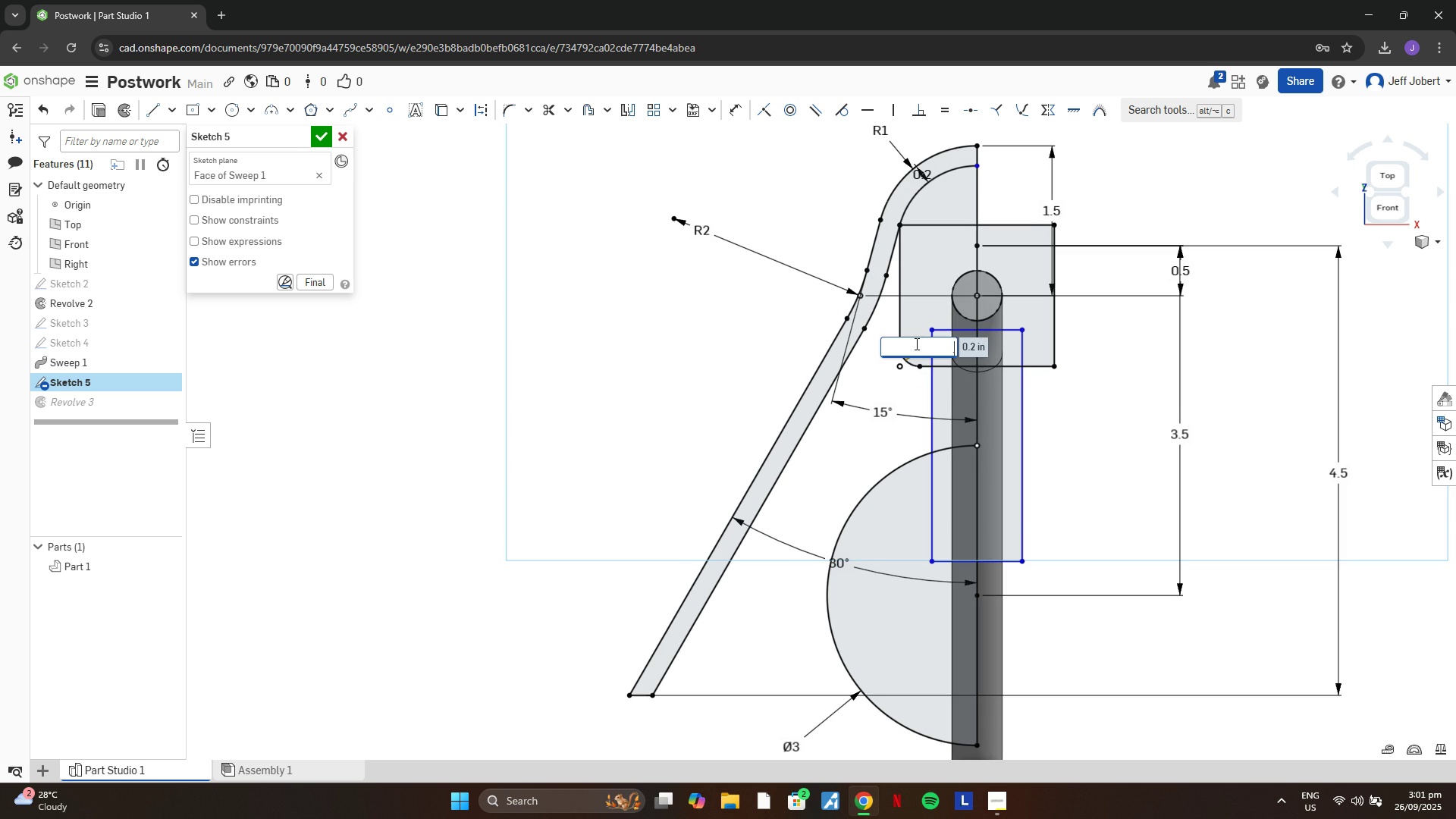 
type(.15)
 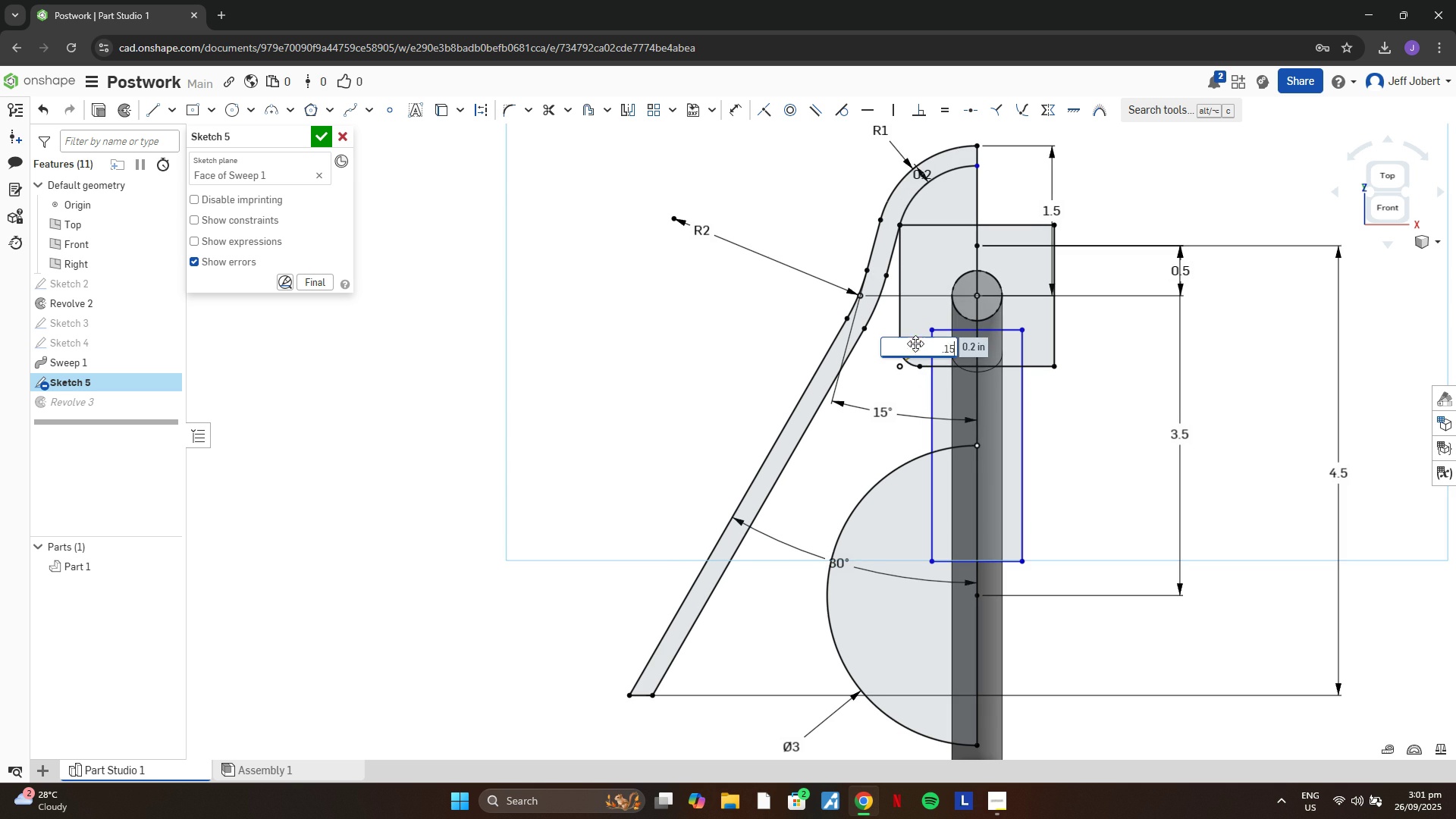 
key(Enter)
 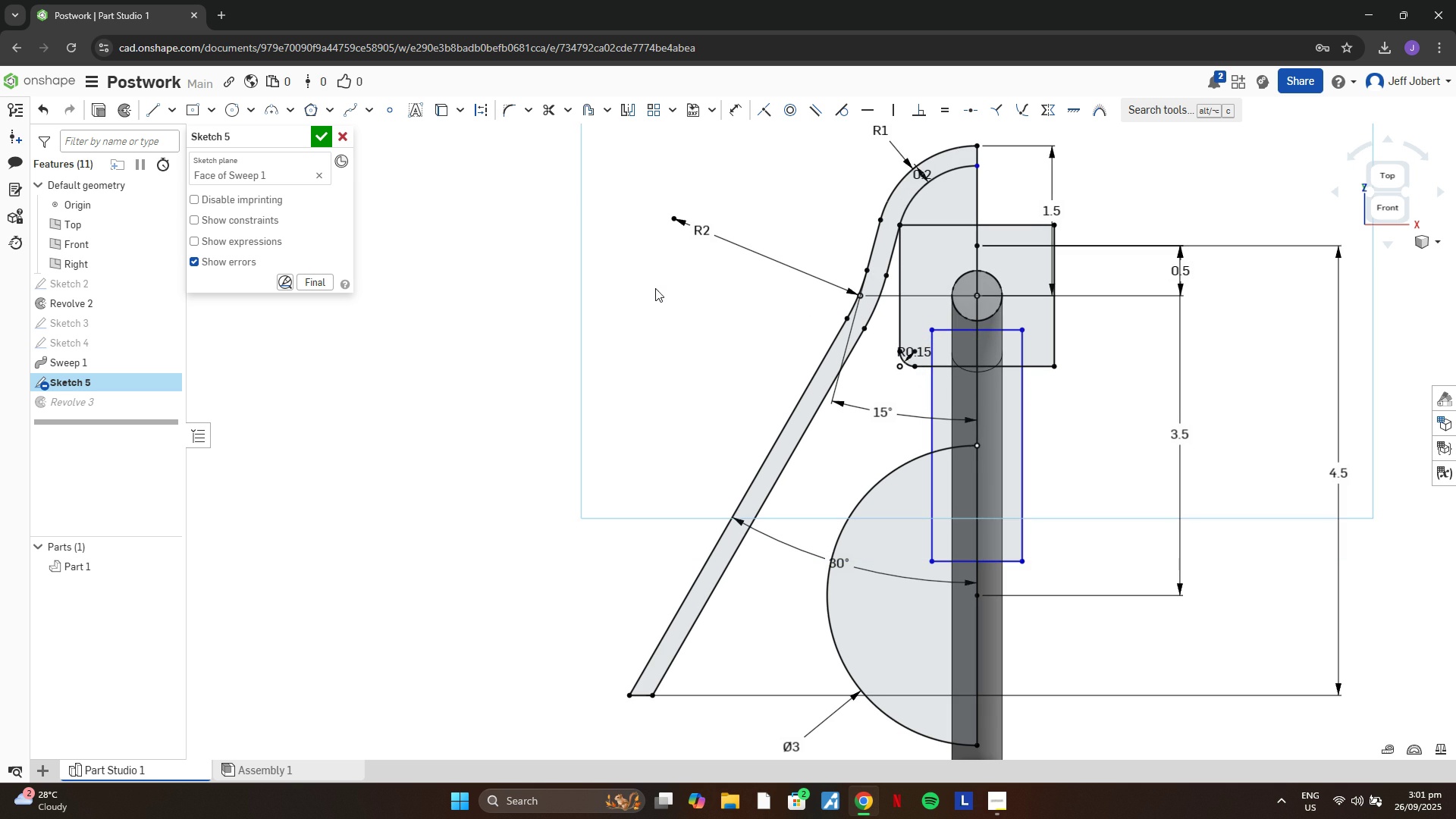 
left_click([505, 312])
 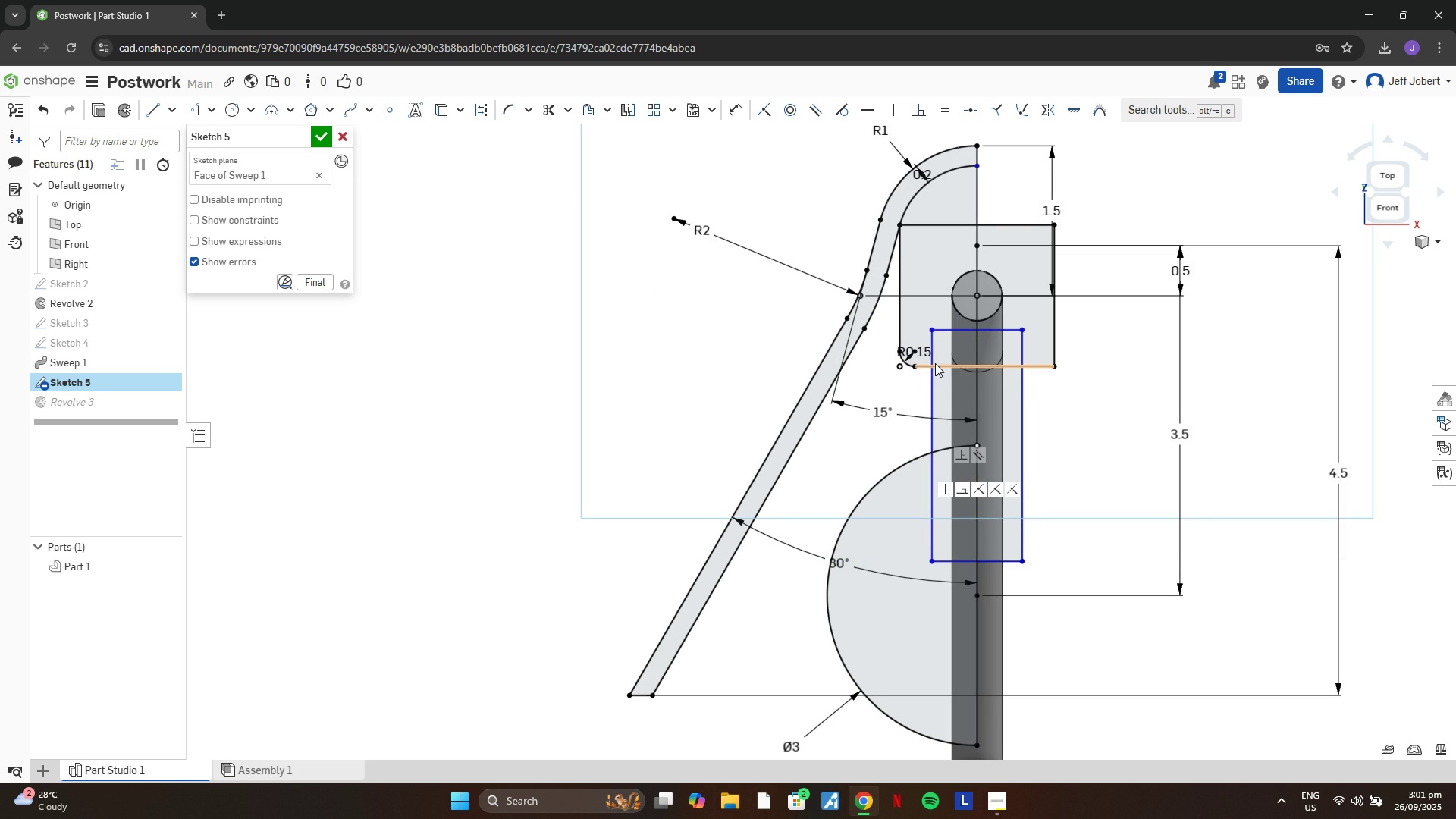 
key(Escape)
 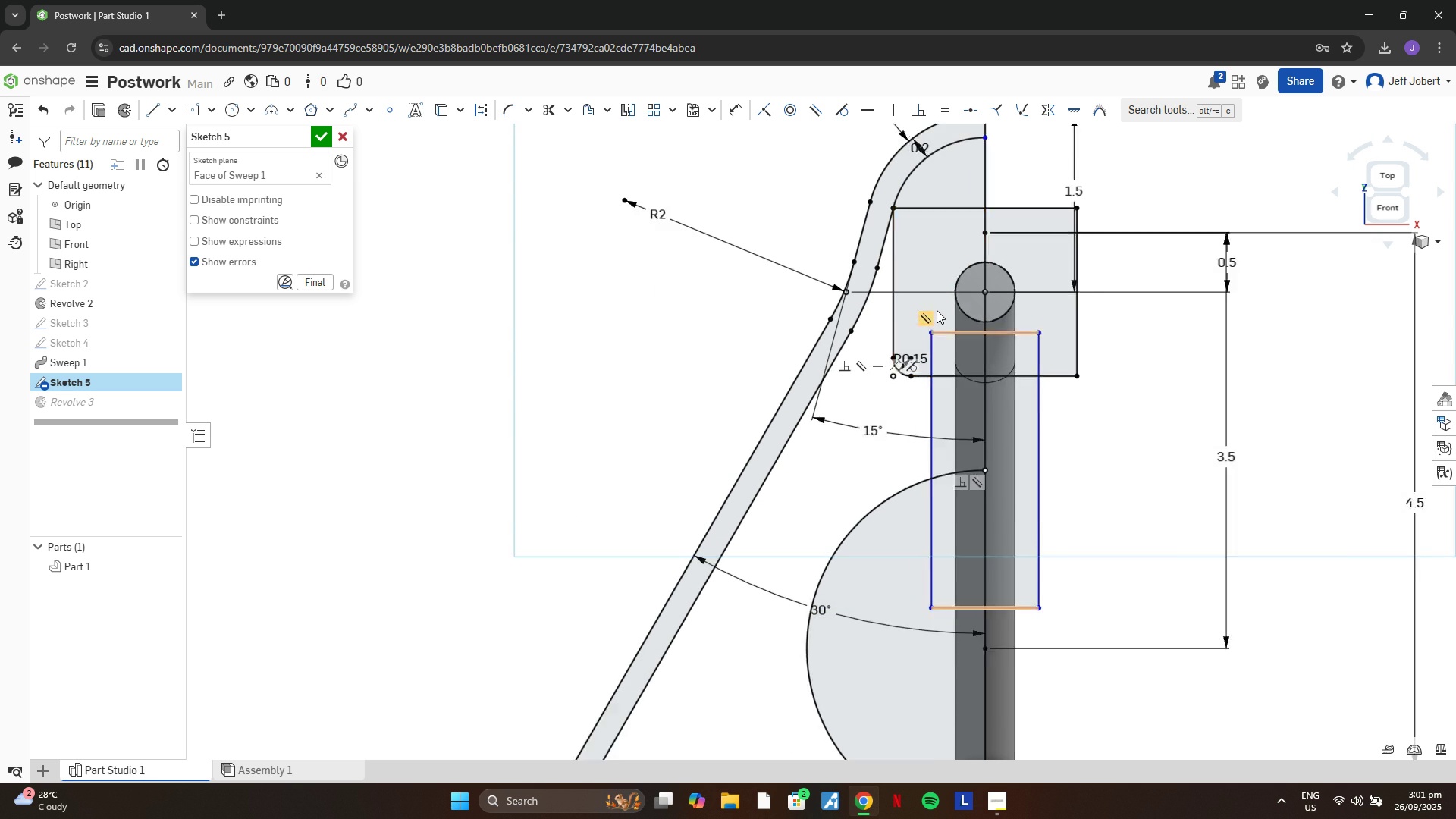 
scroll: coordinate [938, 304], scroll_direction: up, amount: 2.0